 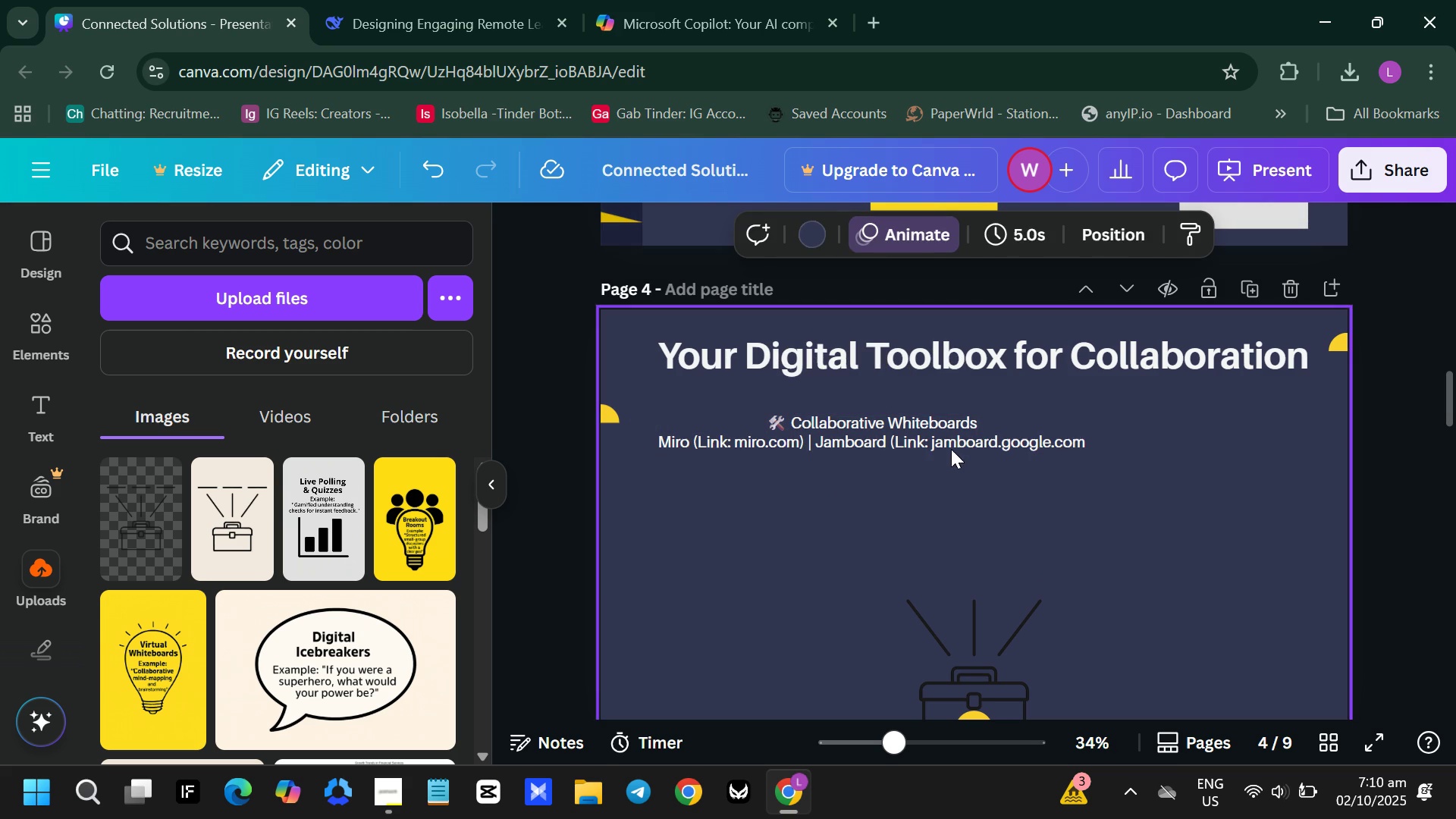 
double_click([959, 423])
 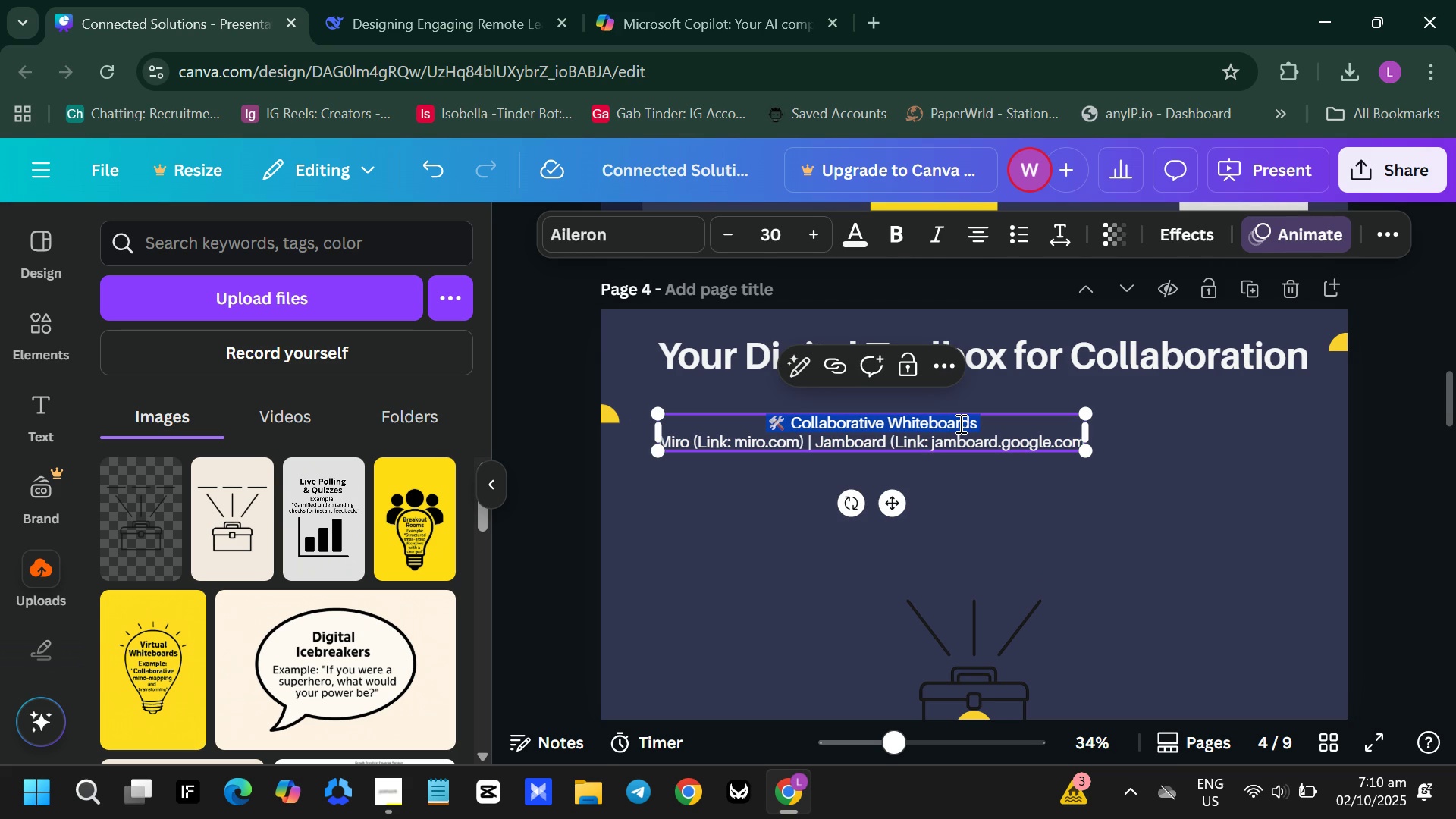 
triple_click([959, 423])
 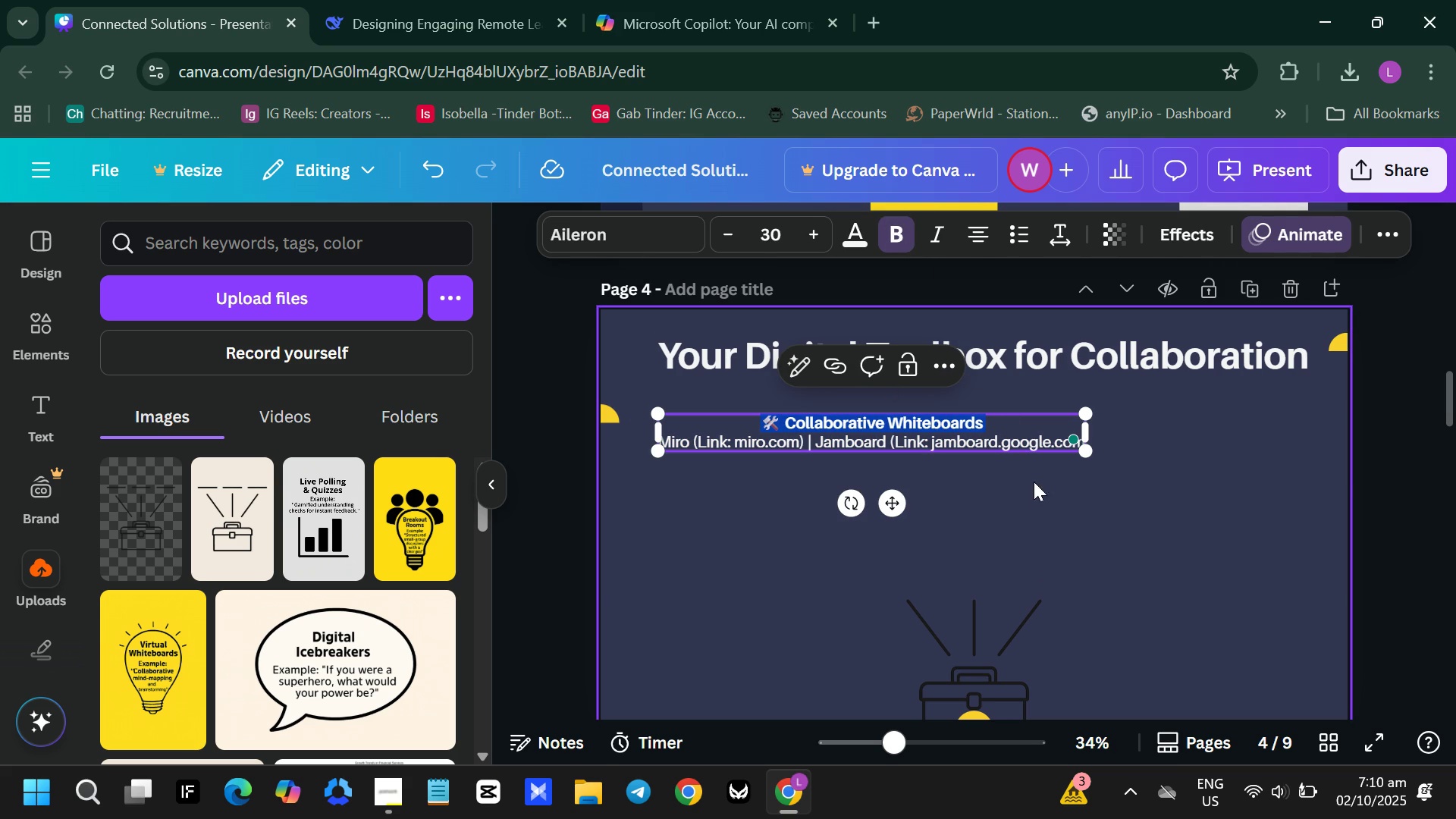 
left_click([1007, 520])
 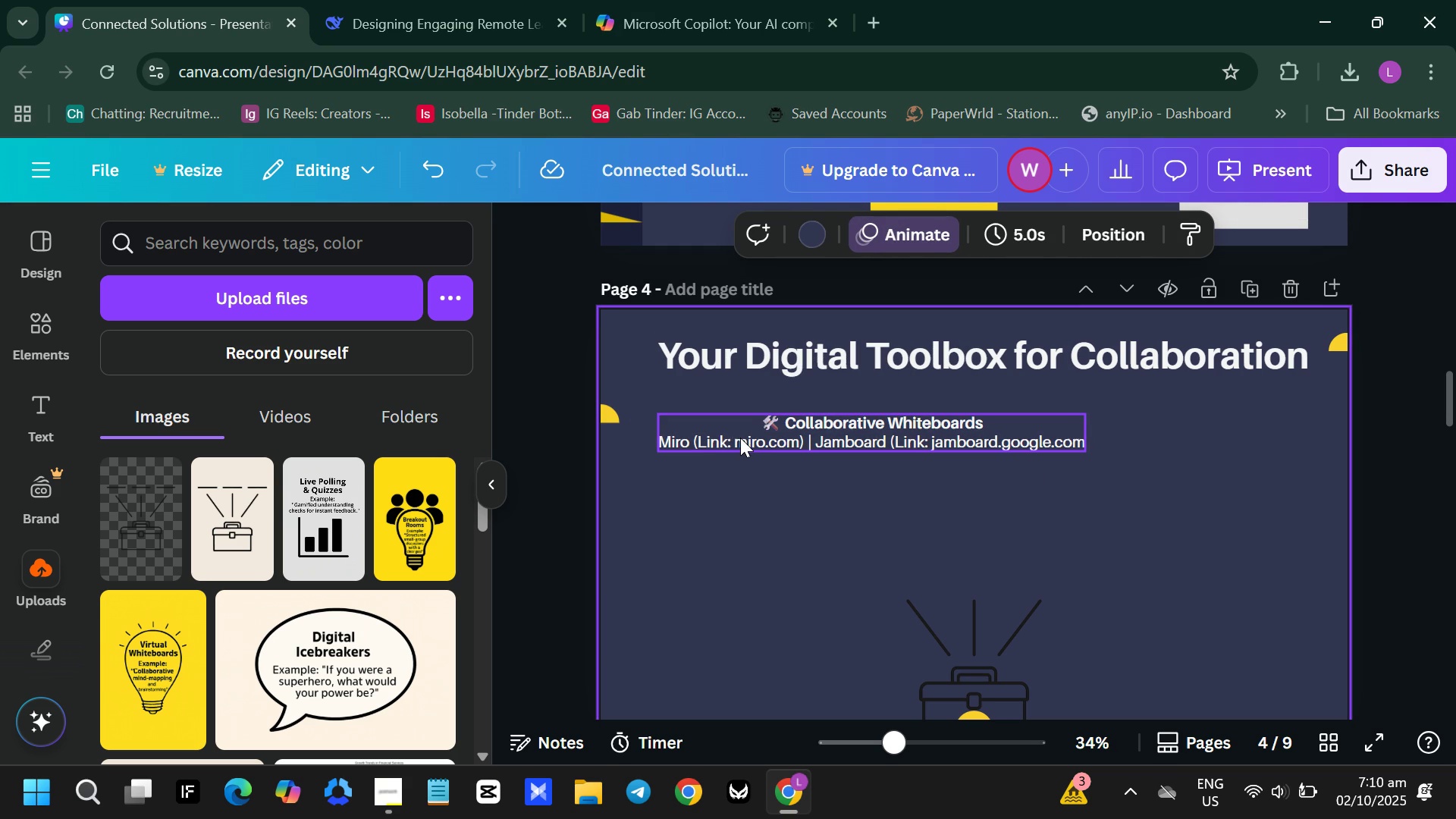 
left_click([736, 437])
 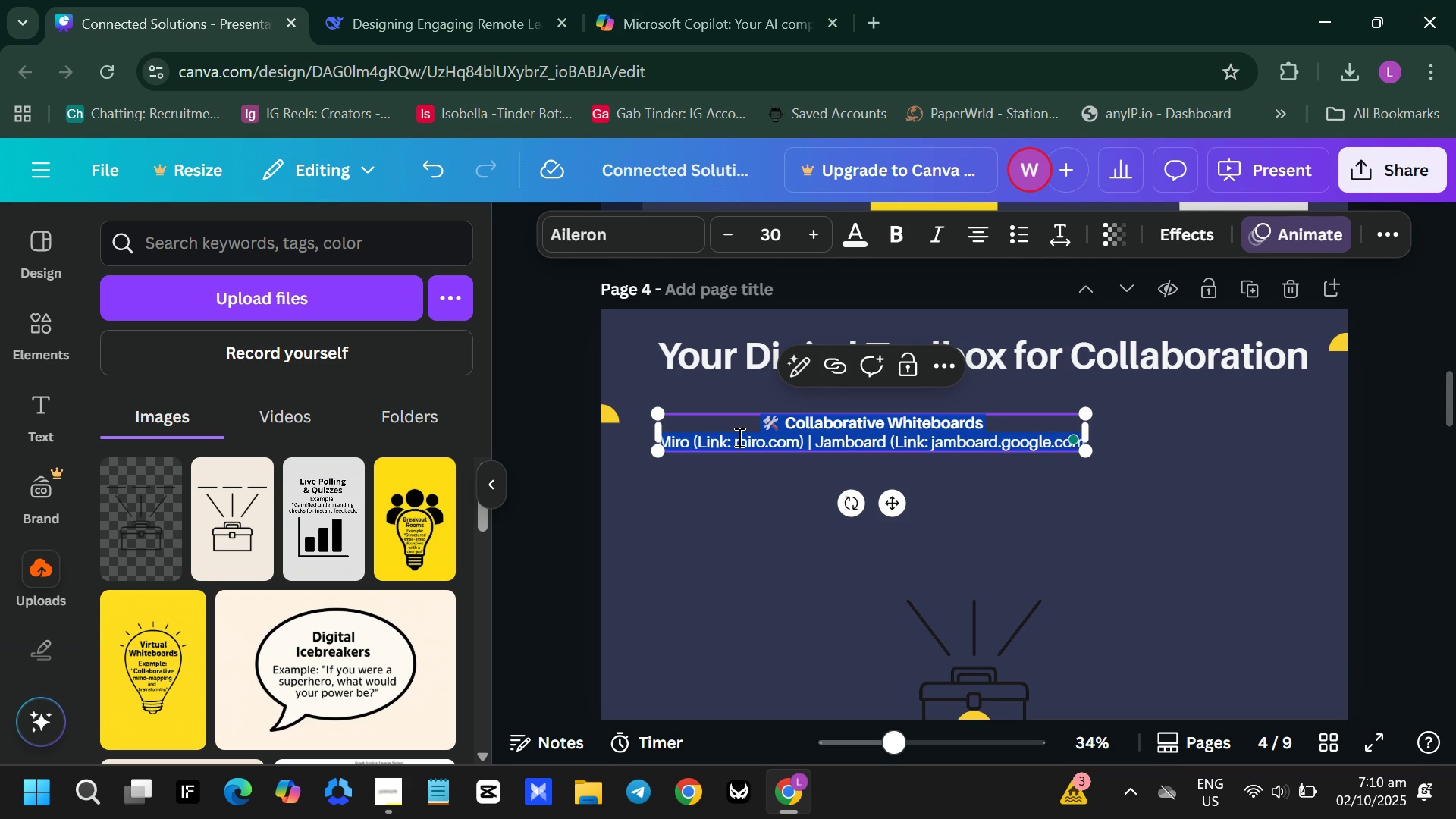 
double_click([738, 437])